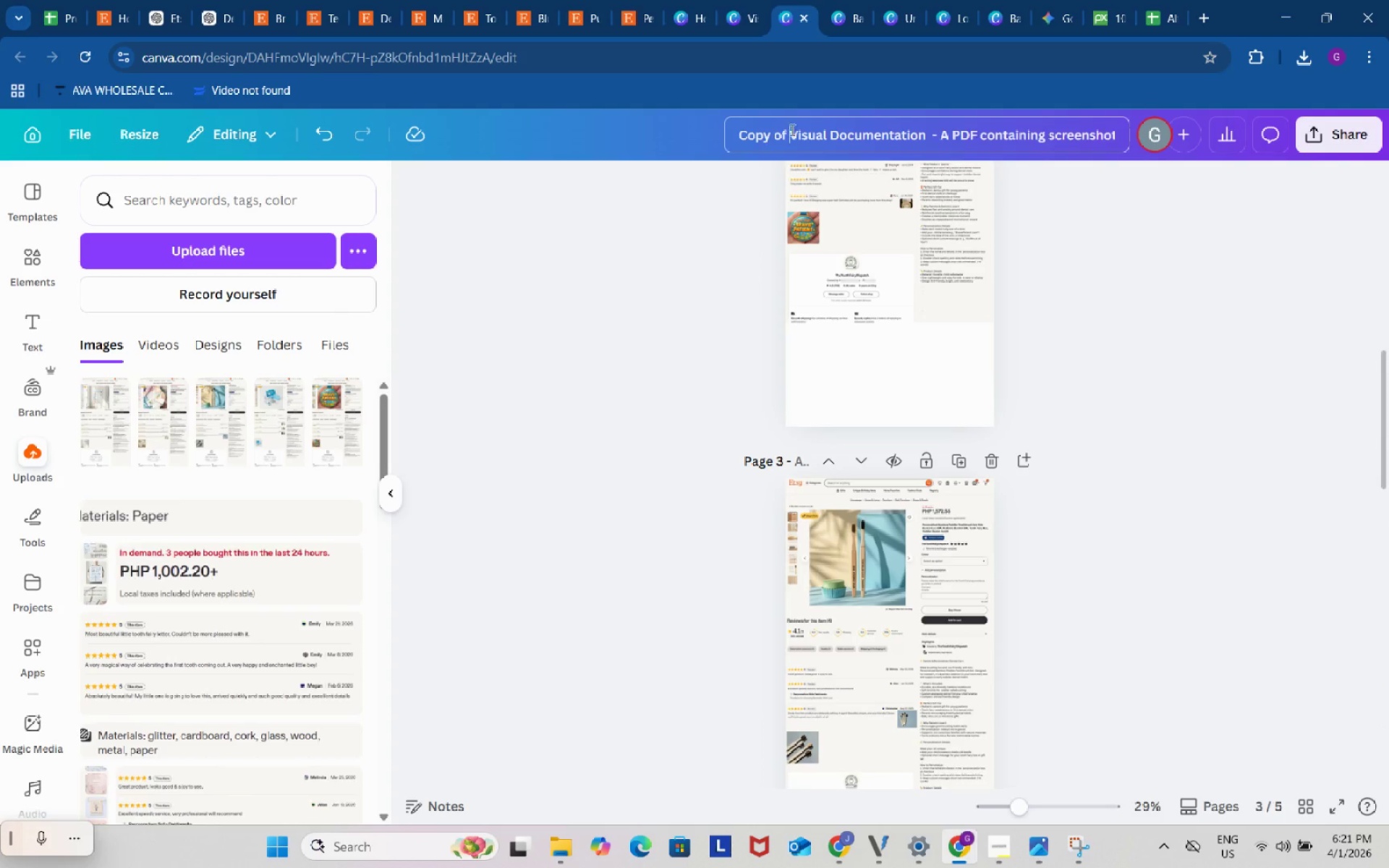 
left_click_drag(start_coordinate=[792, 130], to_coordinate=[723, 130])
 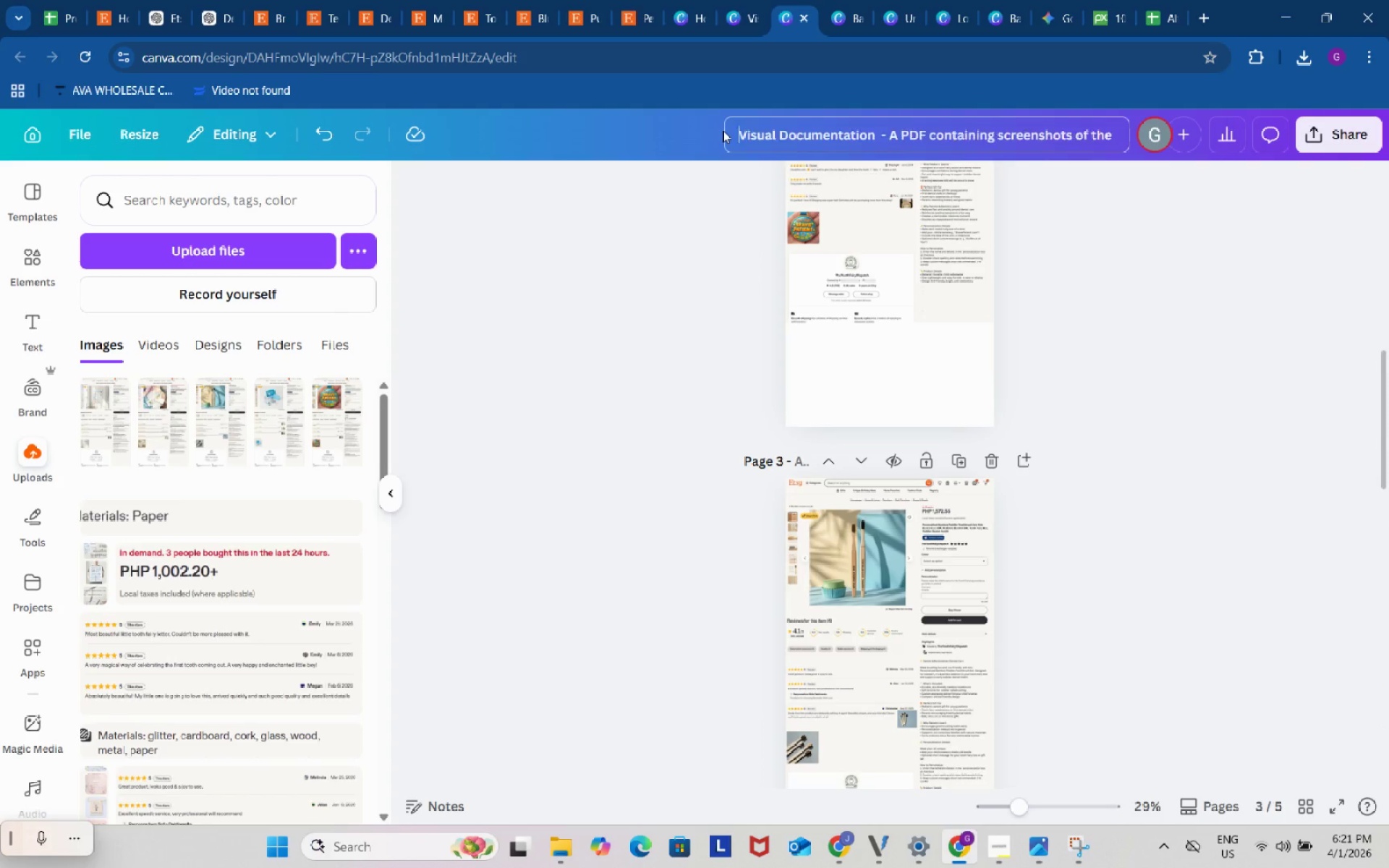 
key(Backspace)
 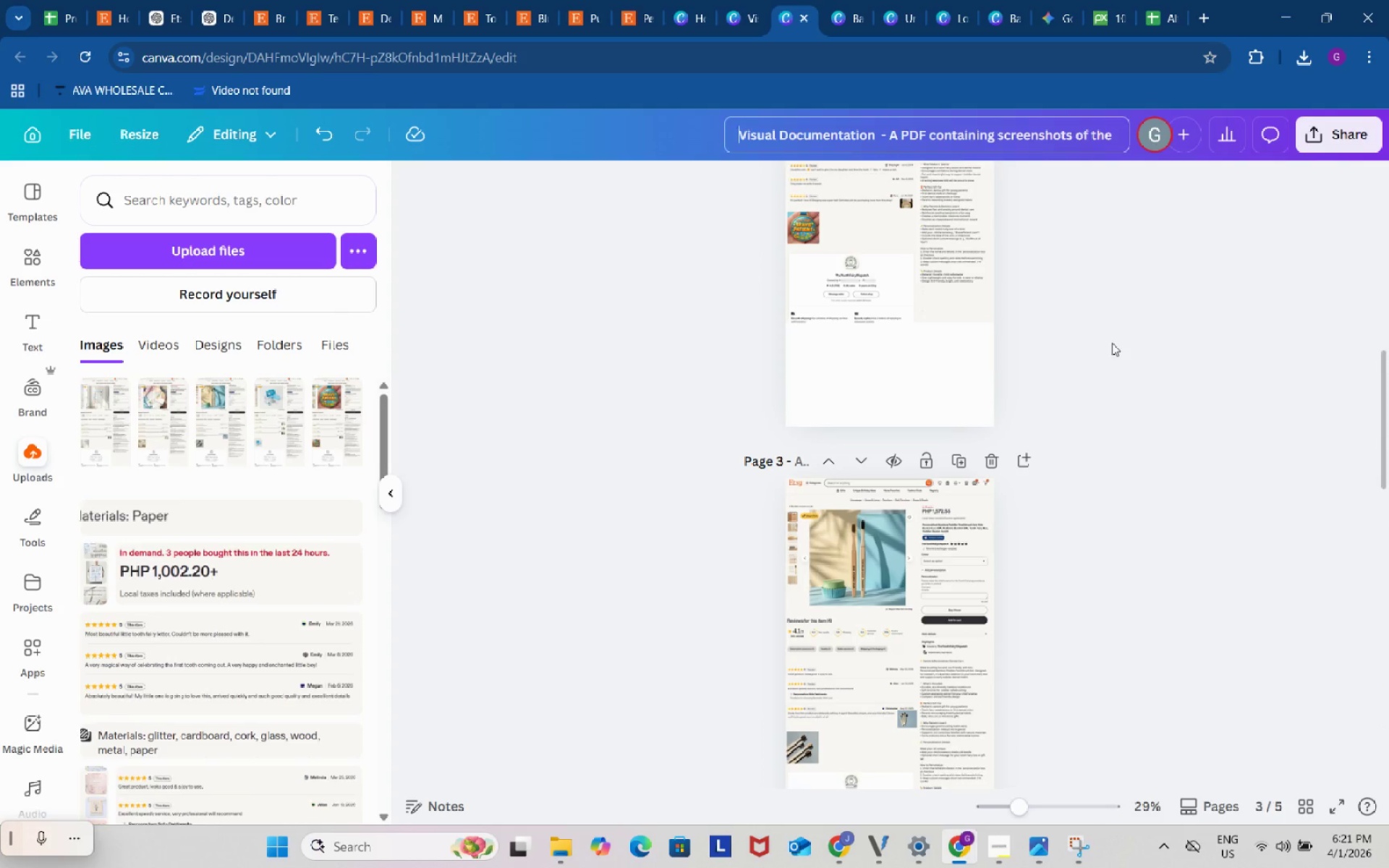 
left_click_drag(start_coordinate=[1123, 343], to_coordinate=[1127, 342])
 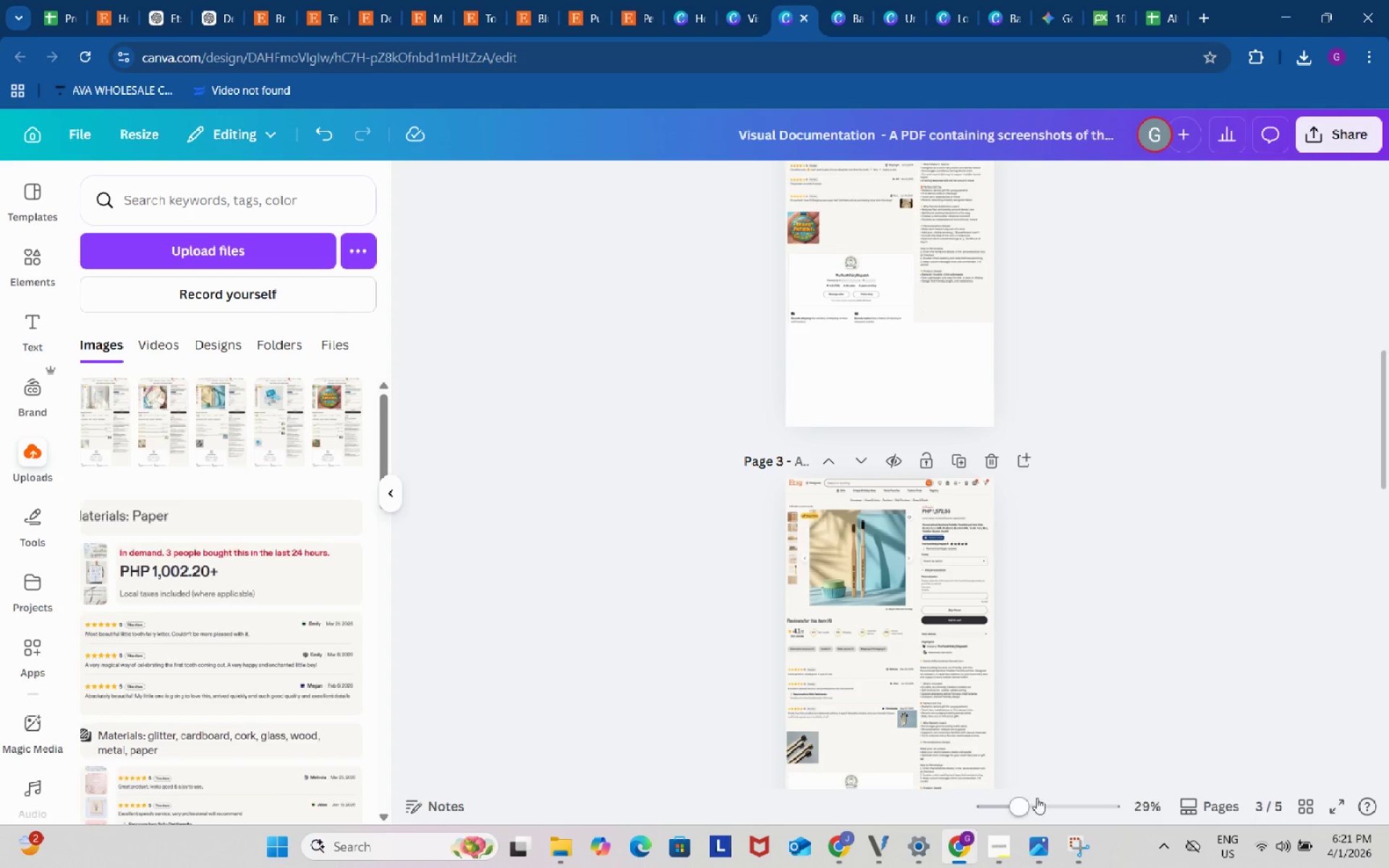 
left_click_drag(start_coordinate=[1024, 809], to_coordinate=[1063, 809])
 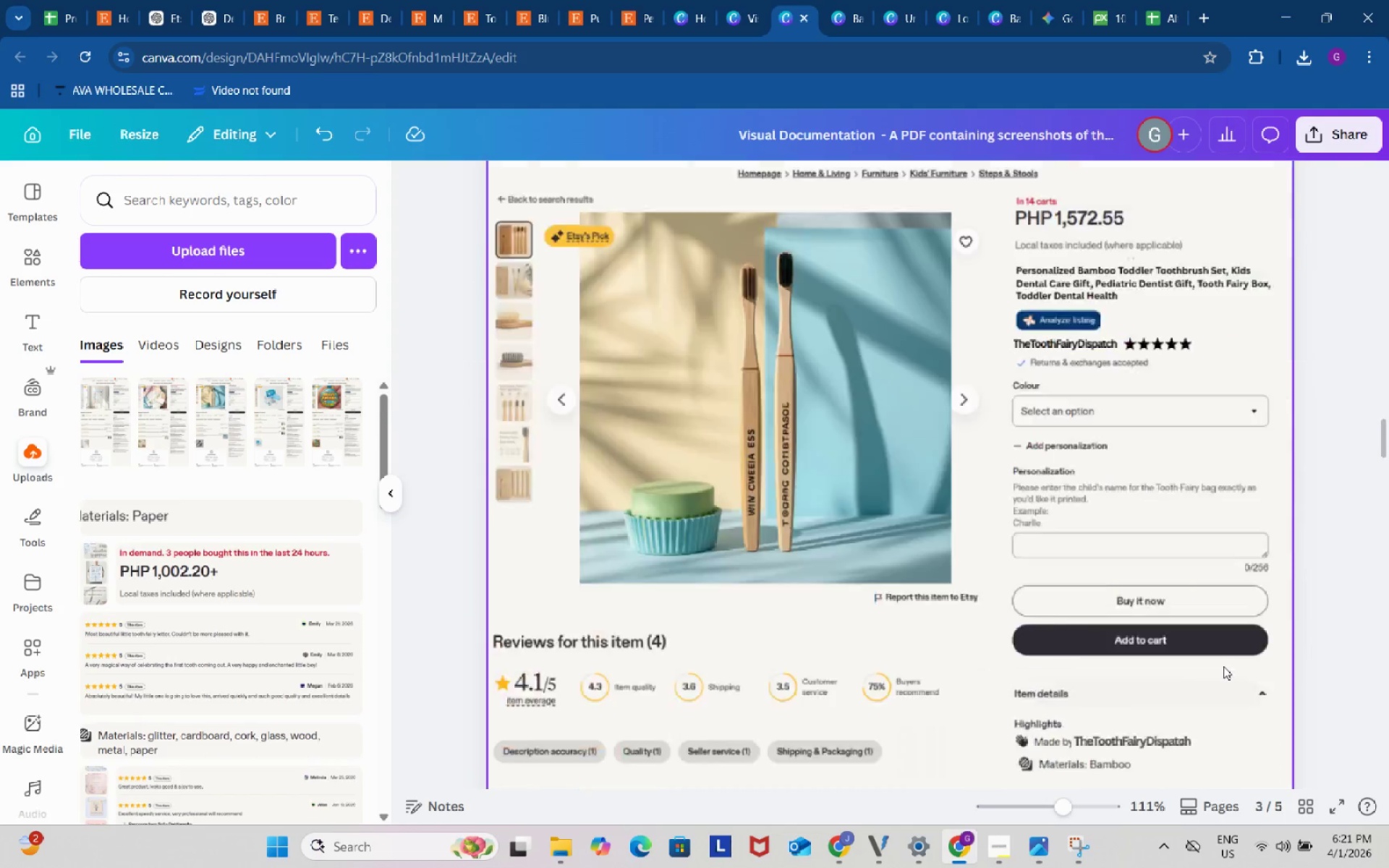 
scroll: coordinate [1224, 663], scroll_direction: down, amount: 9.0
 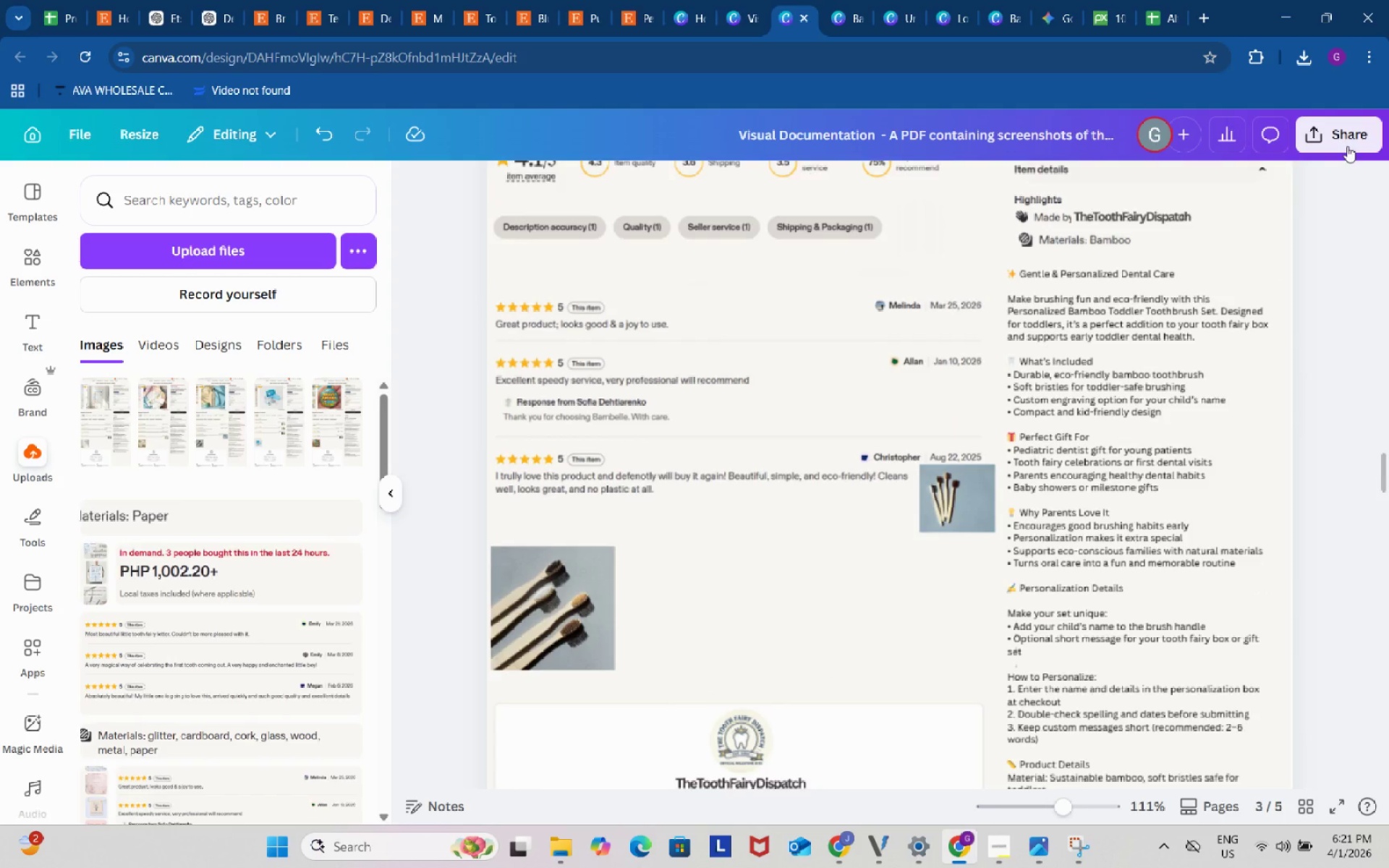 
left_click([1349, 138])
 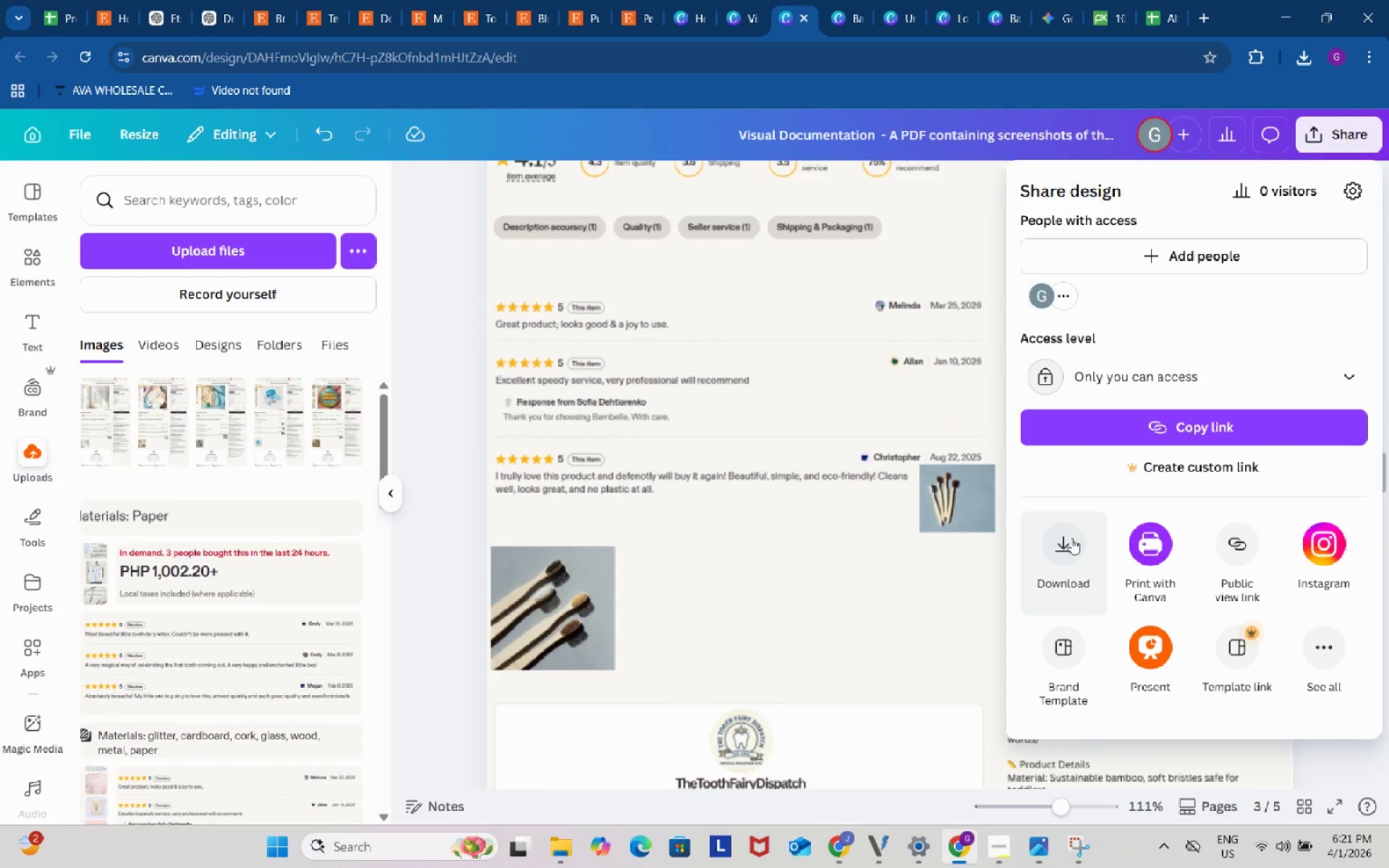 
left_click([1069, 543])
 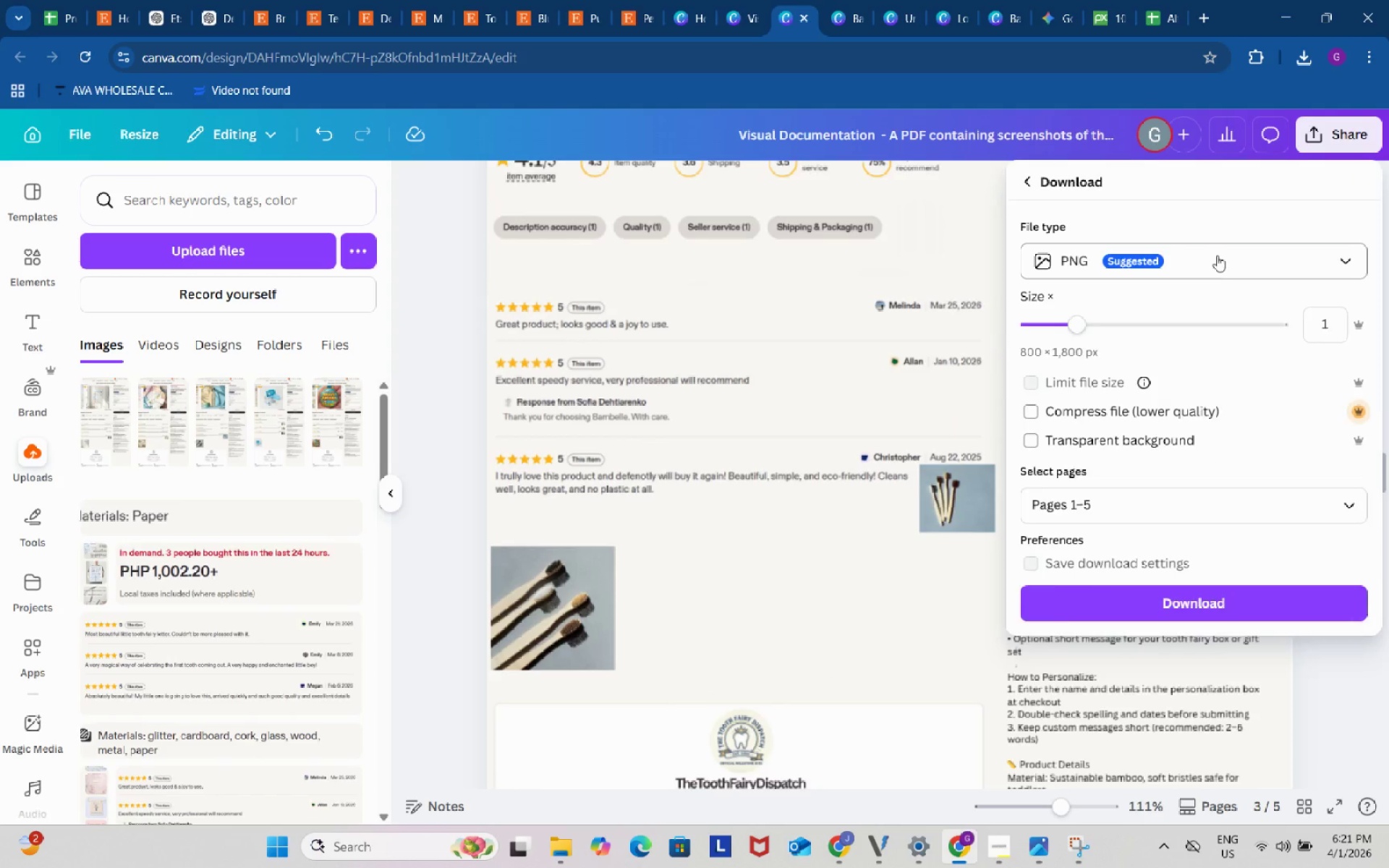 
left_click([1217, 255])
 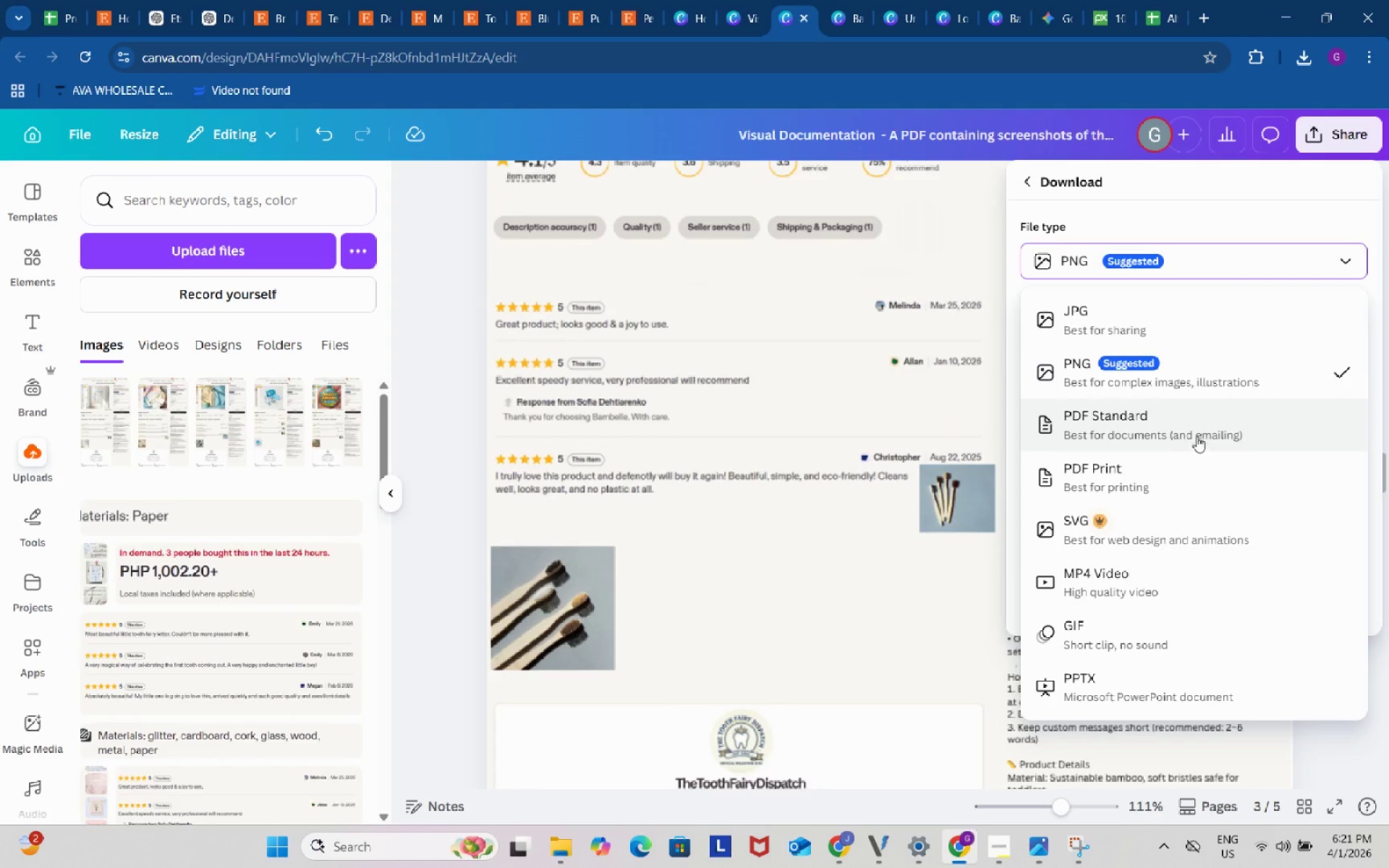 
left_click([1204, 425])
 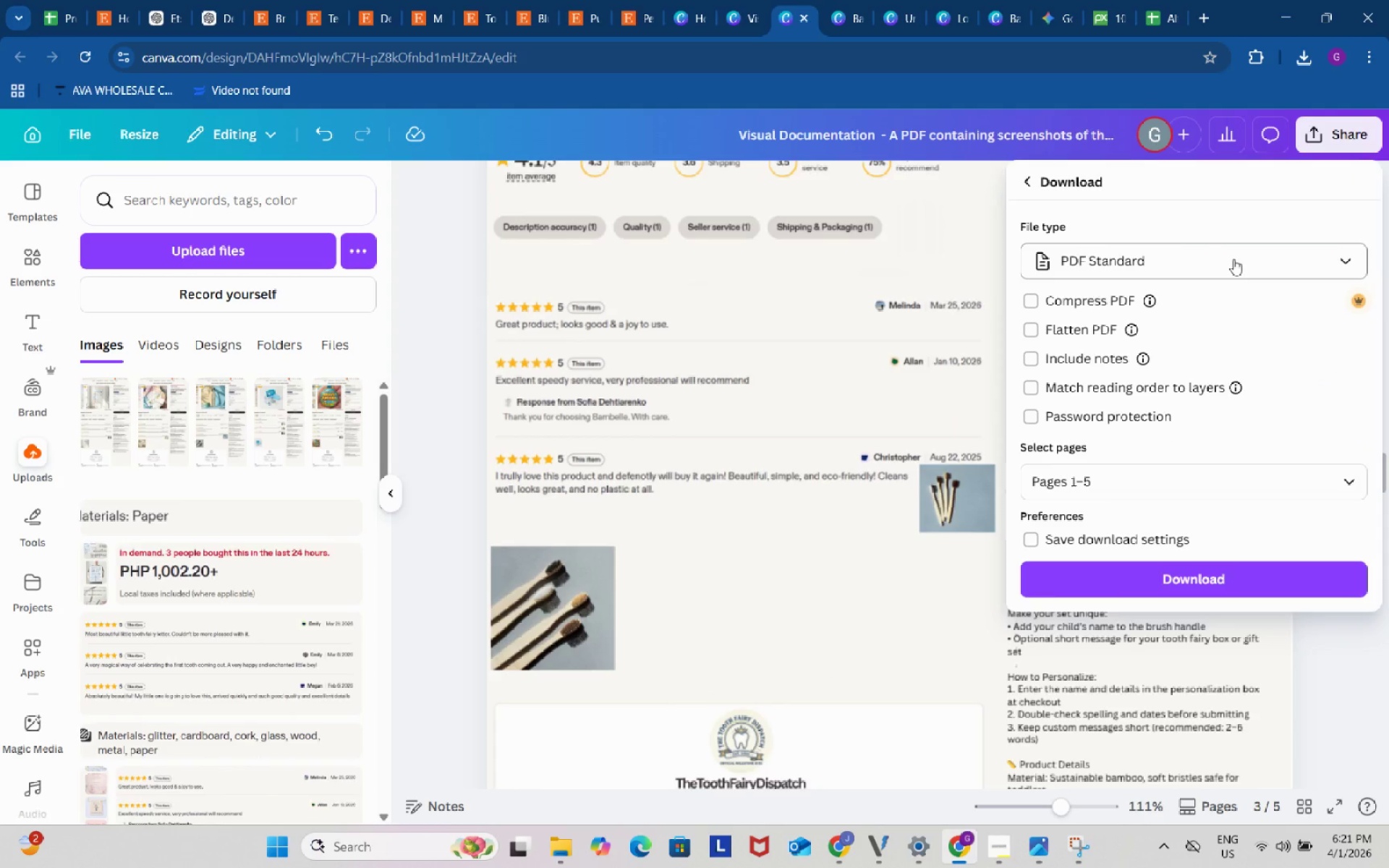 
left_click([1233, 259])
 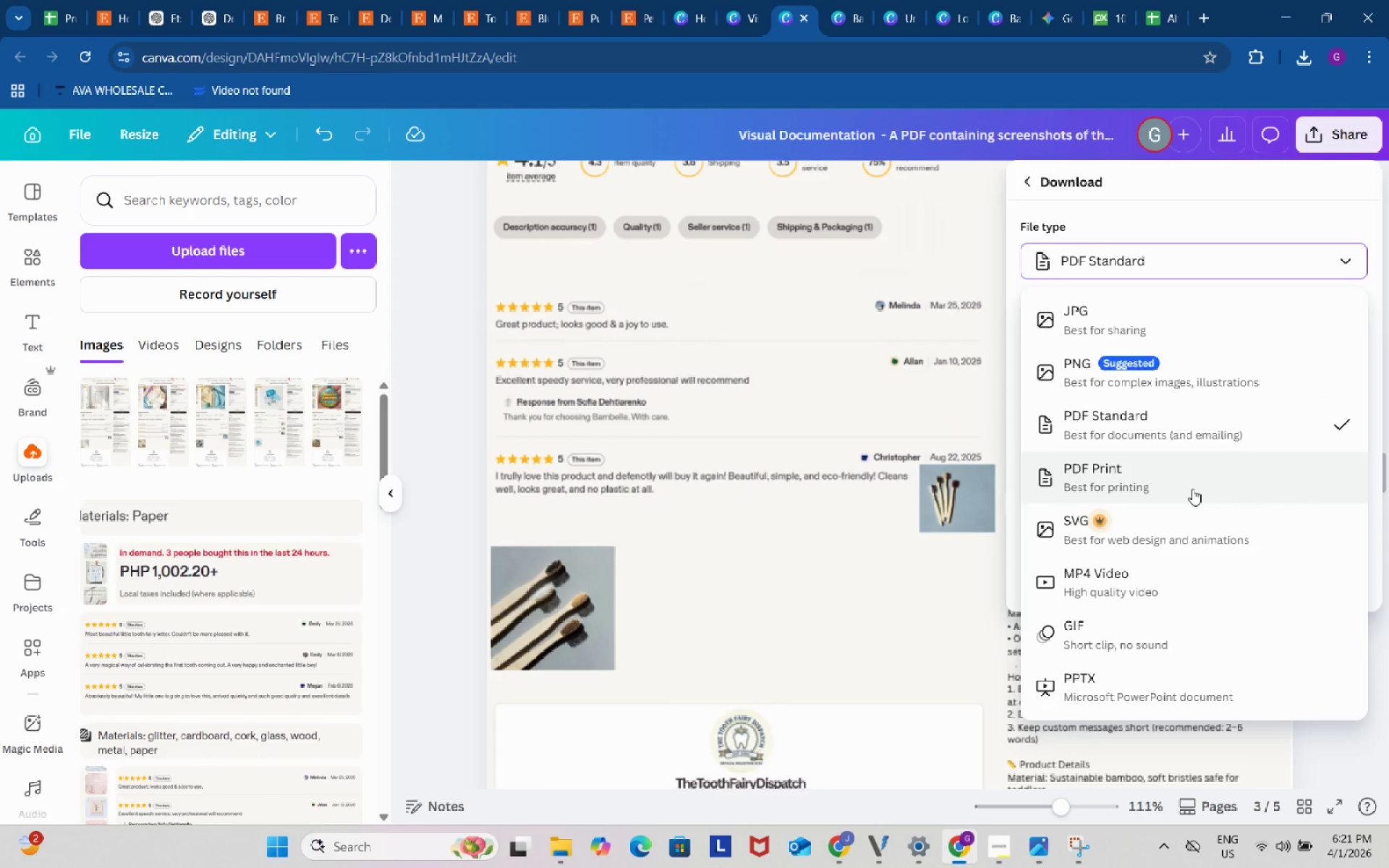 
left_click([1192, 489])
 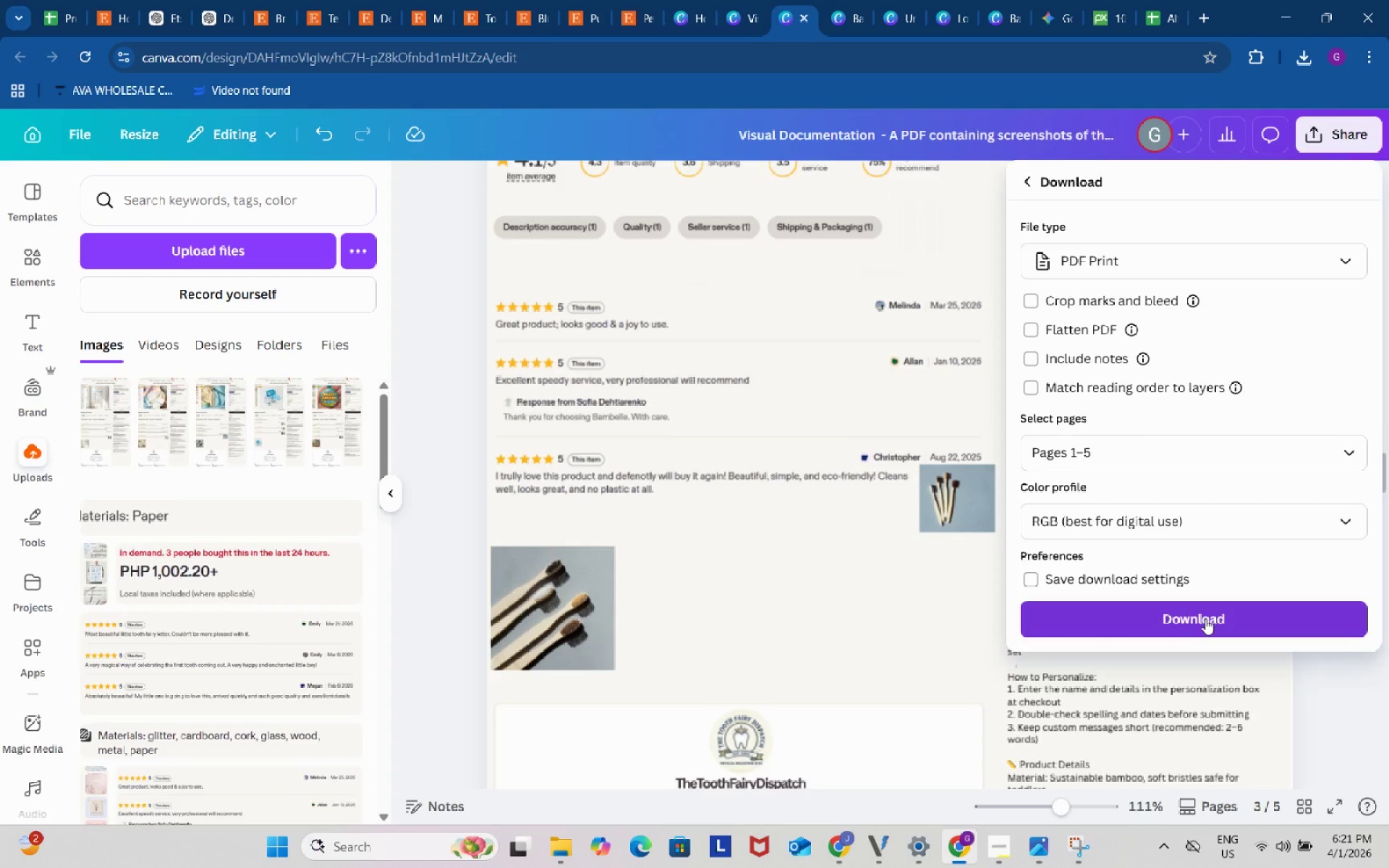 
left_click([1205, 618])
 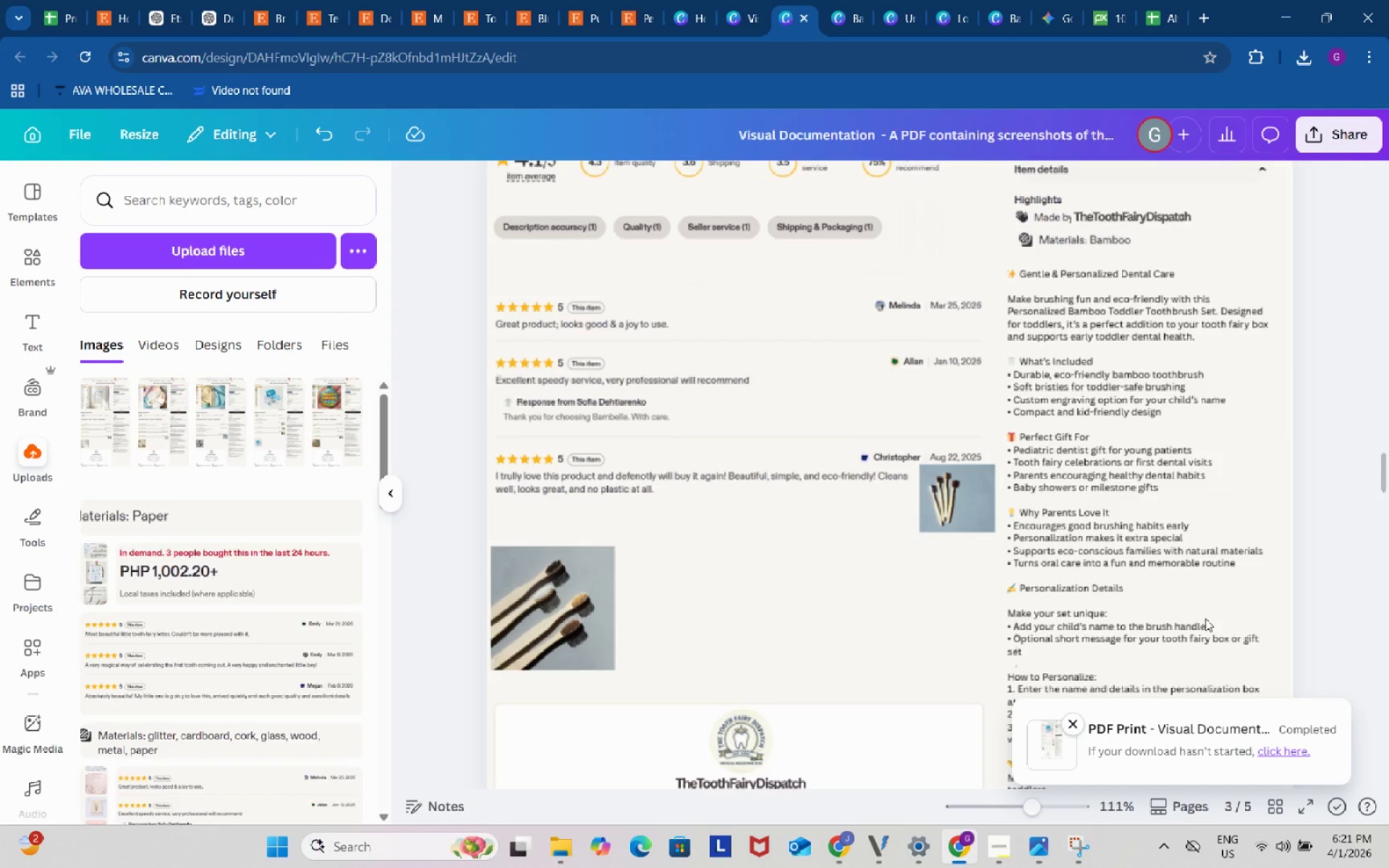 
wait(9.52)
 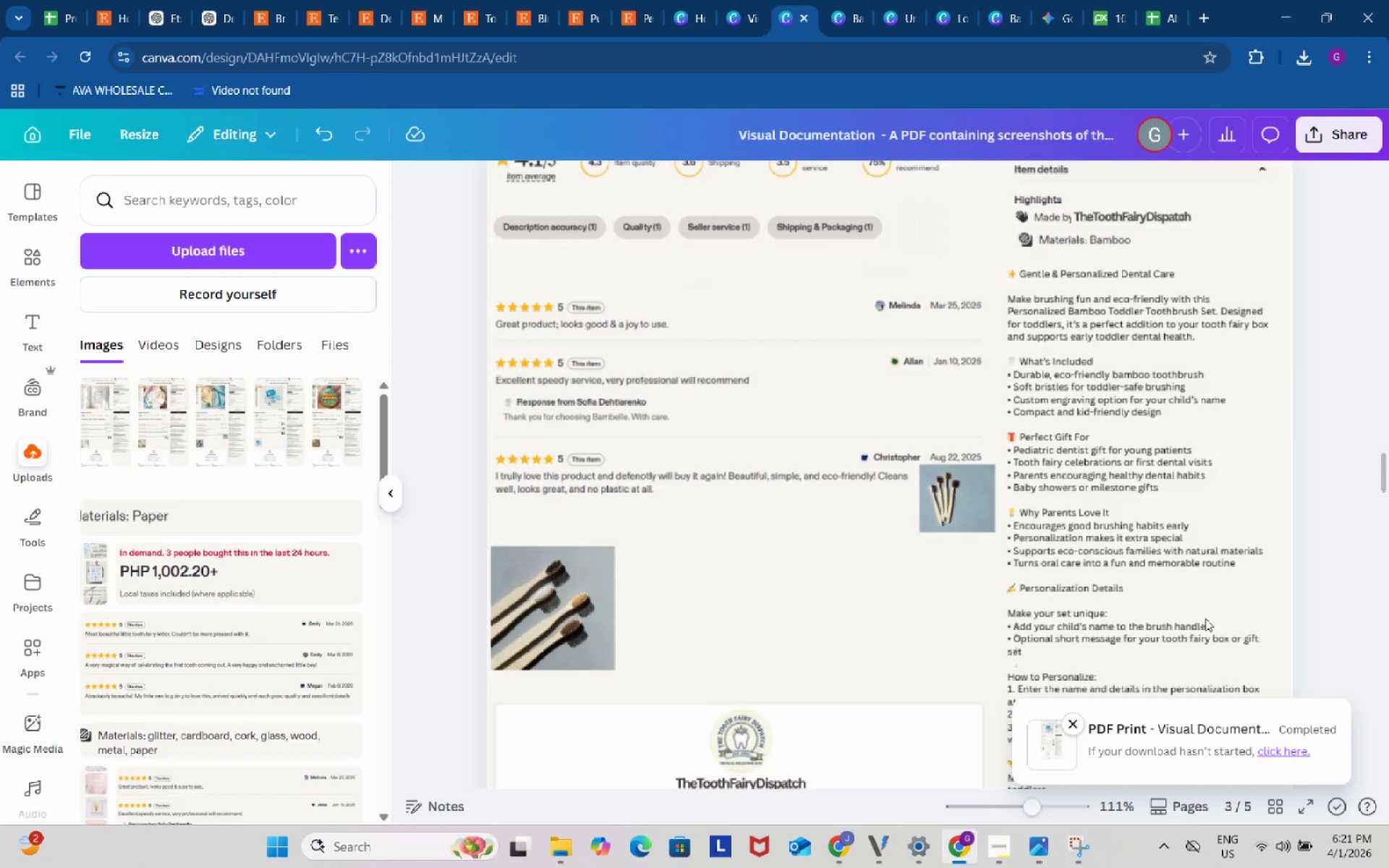 
left_click([741, 4])
 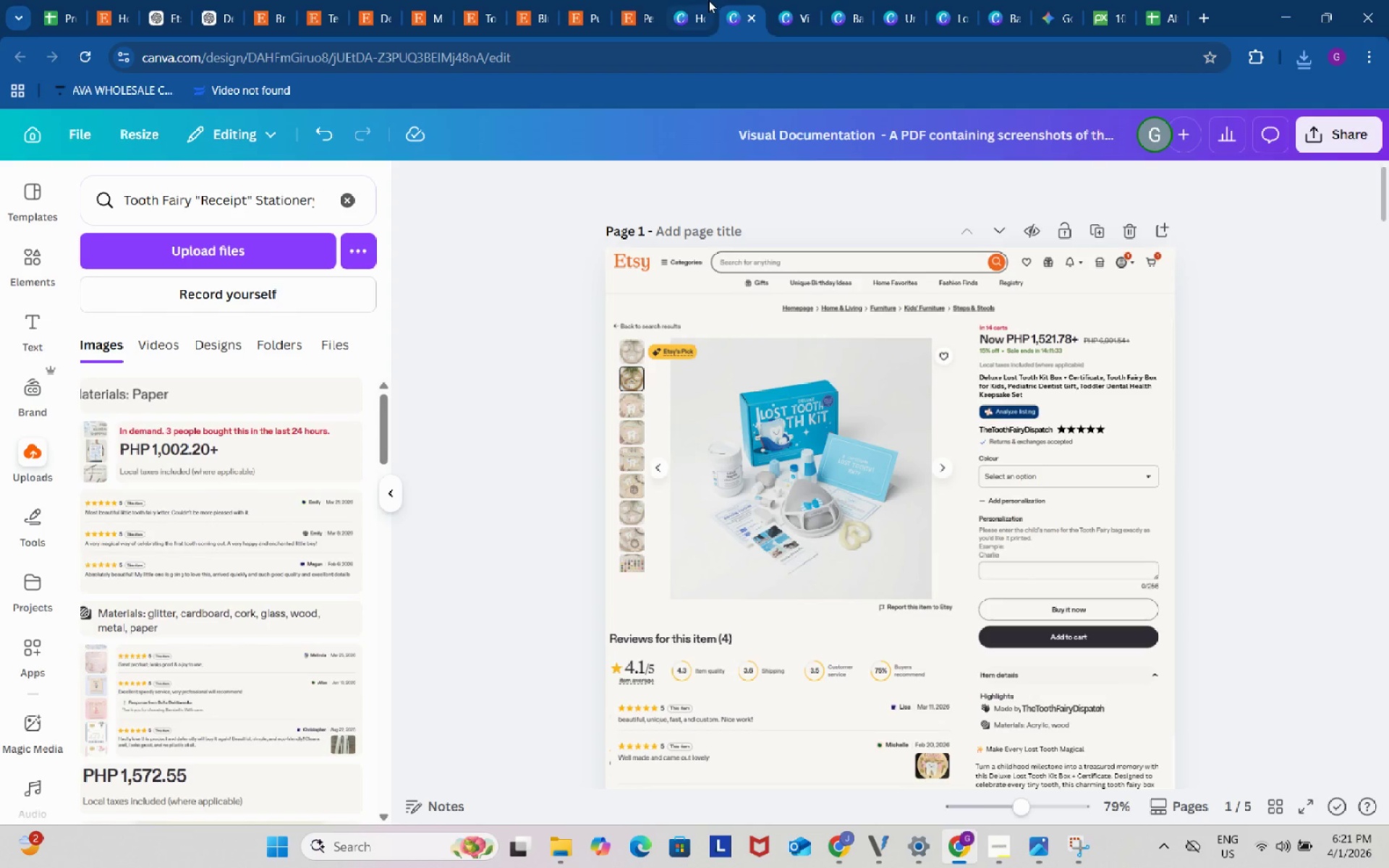 
left_click([708, 0])
 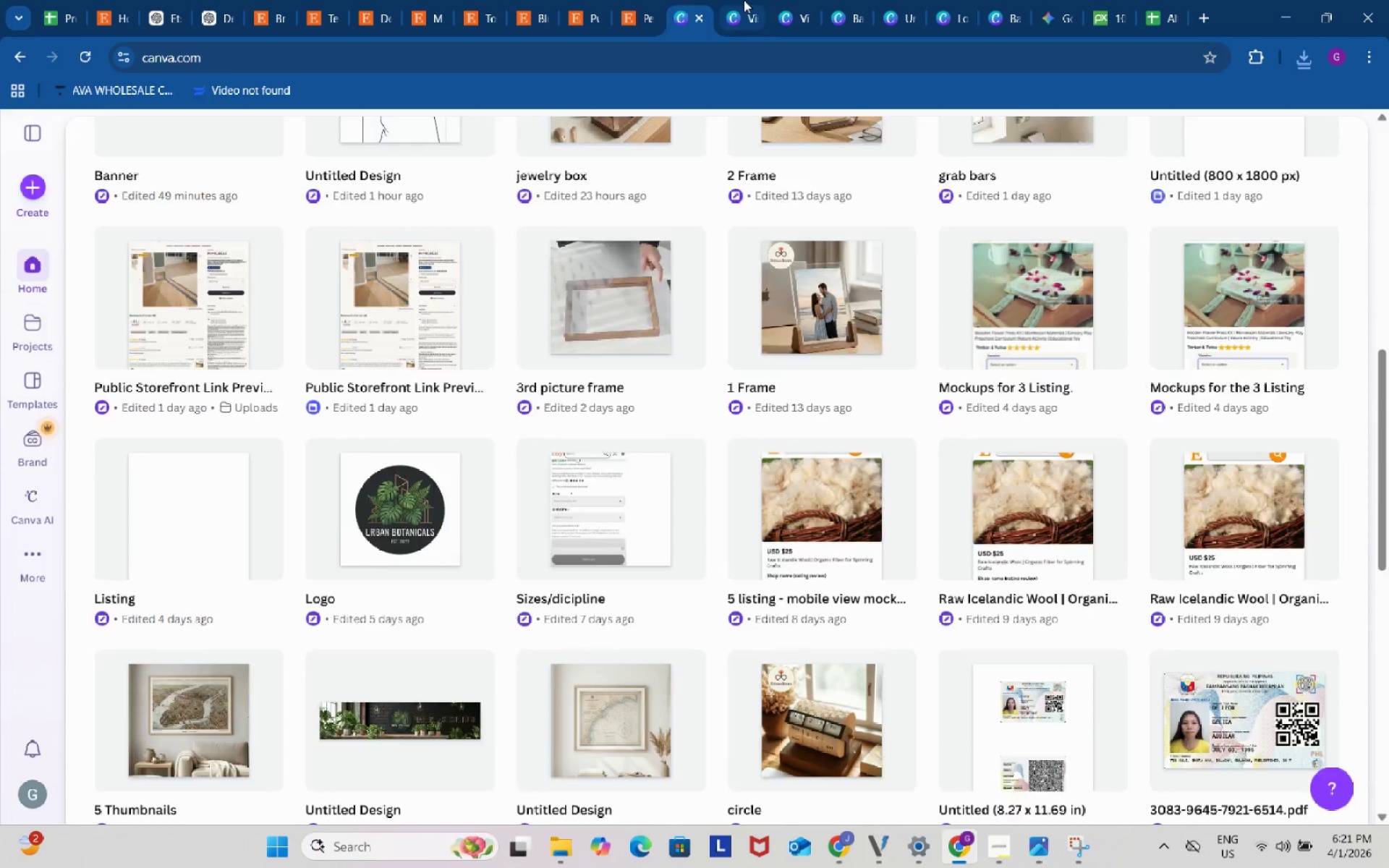 
left_click([744, 0])
 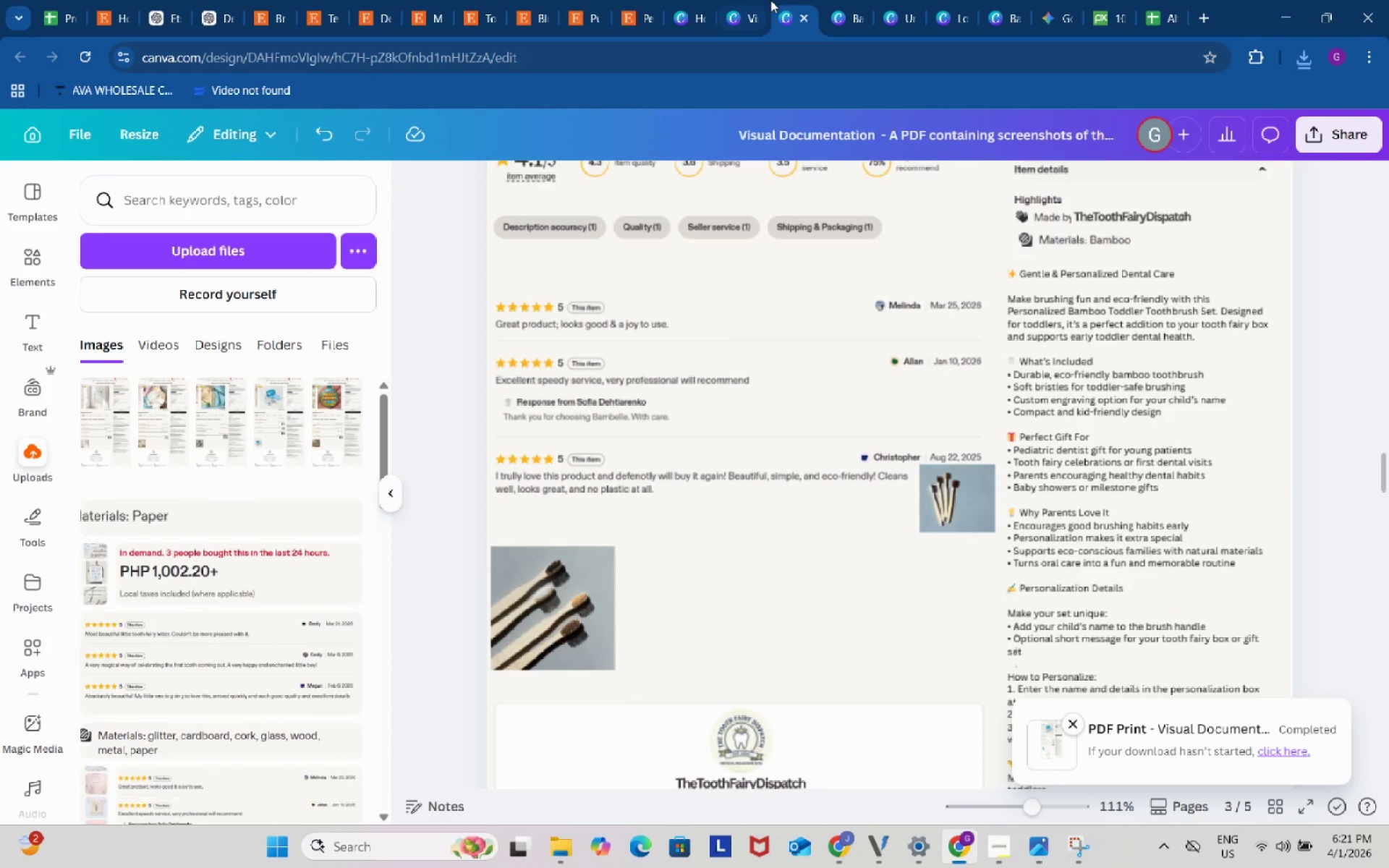 
left_click([770, 0])
 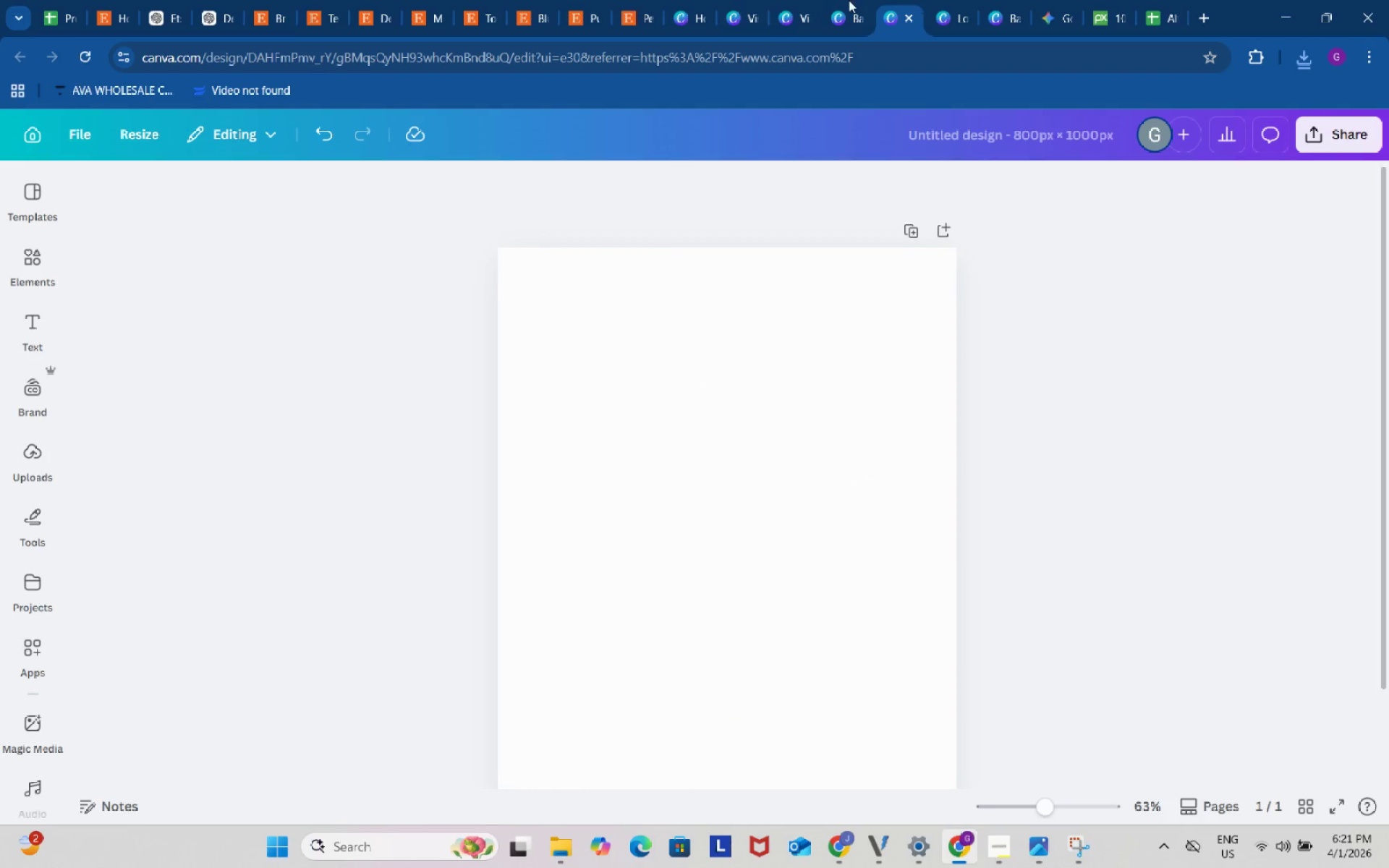 
double_click([849, 0])
 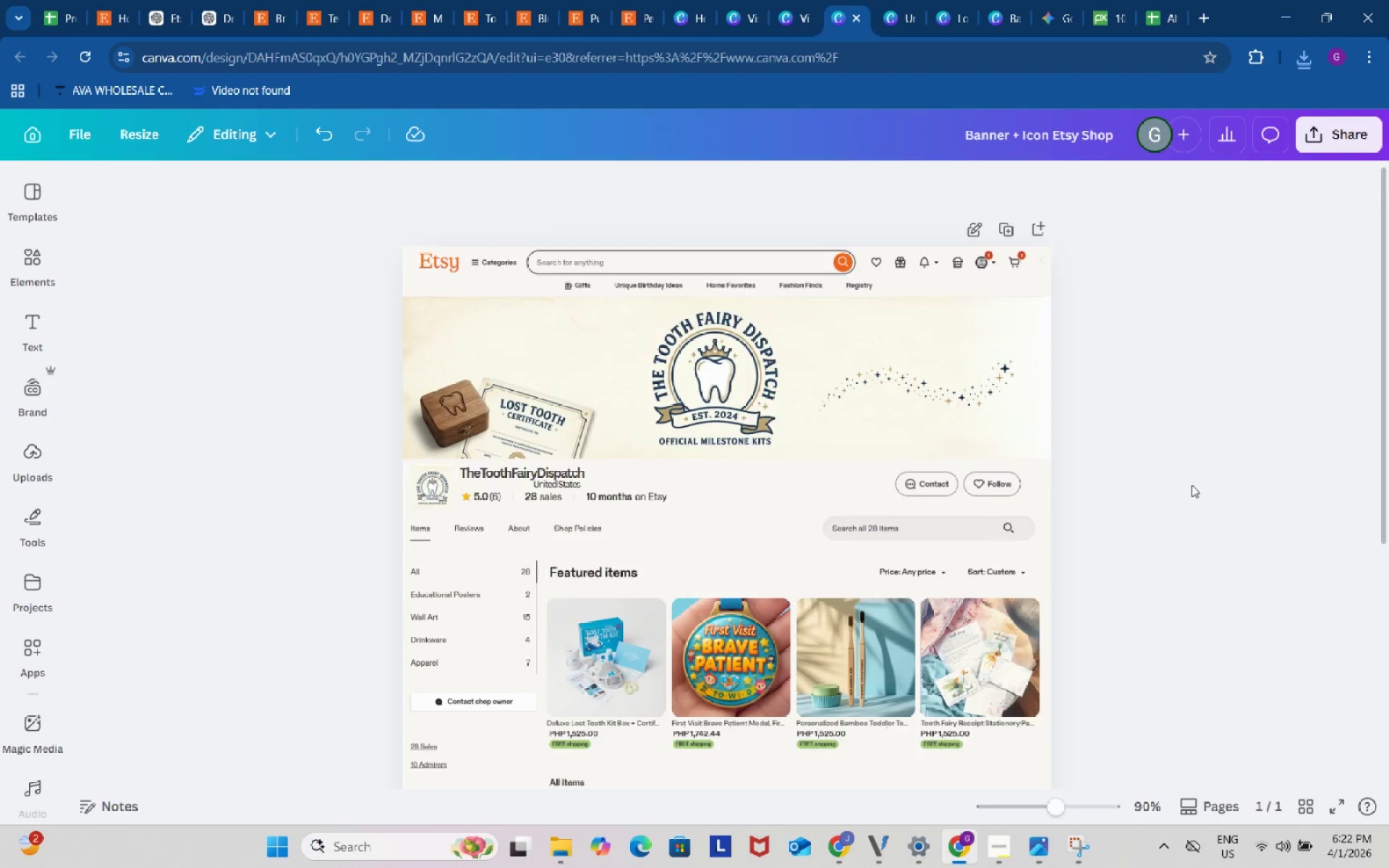 
scroll: coordinate [1192, 485], scroll_direction: down, amount: 2.0
 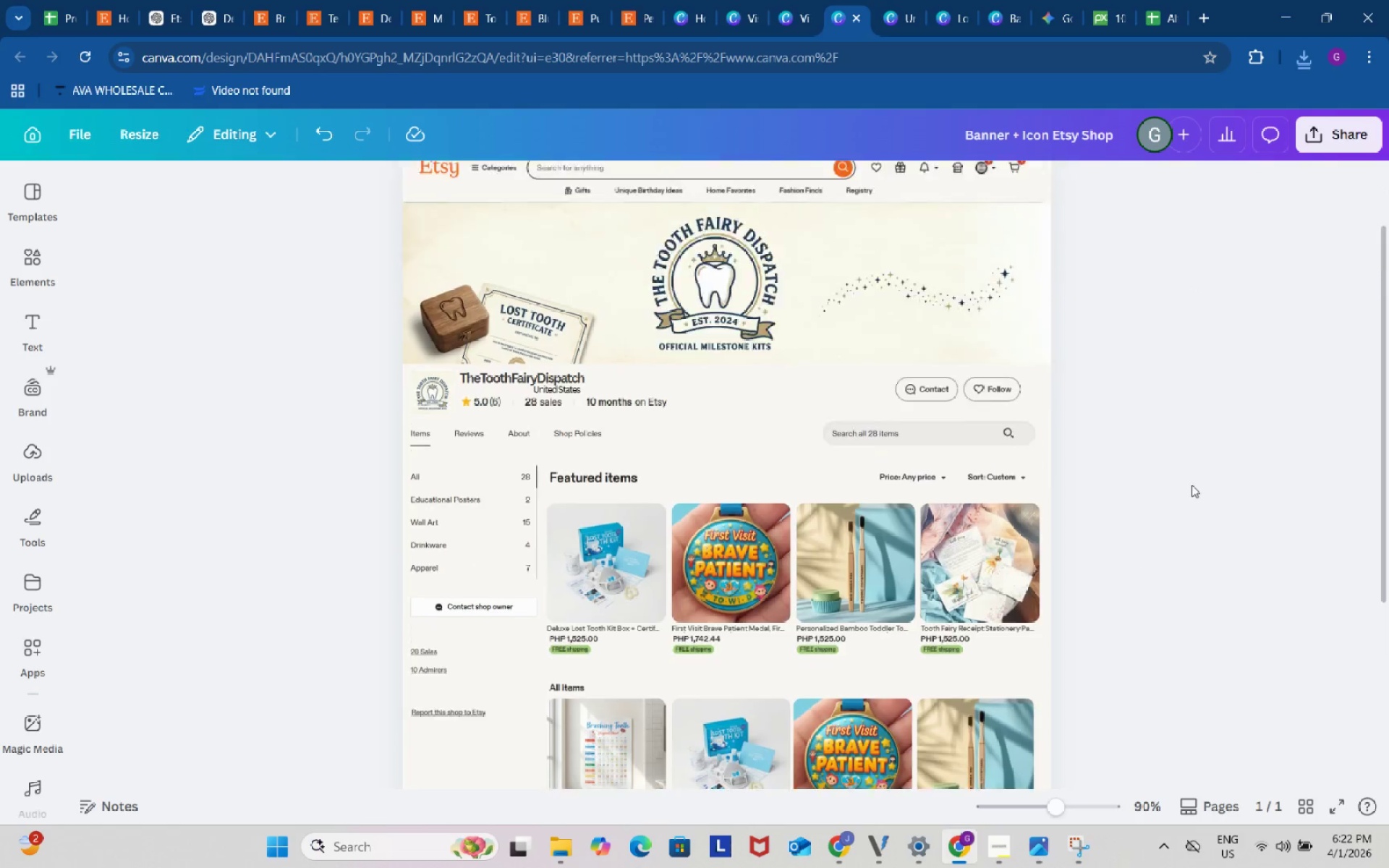 
scroll: coordinate [1192, 485], scroll_direction: up, amount: 3.0
 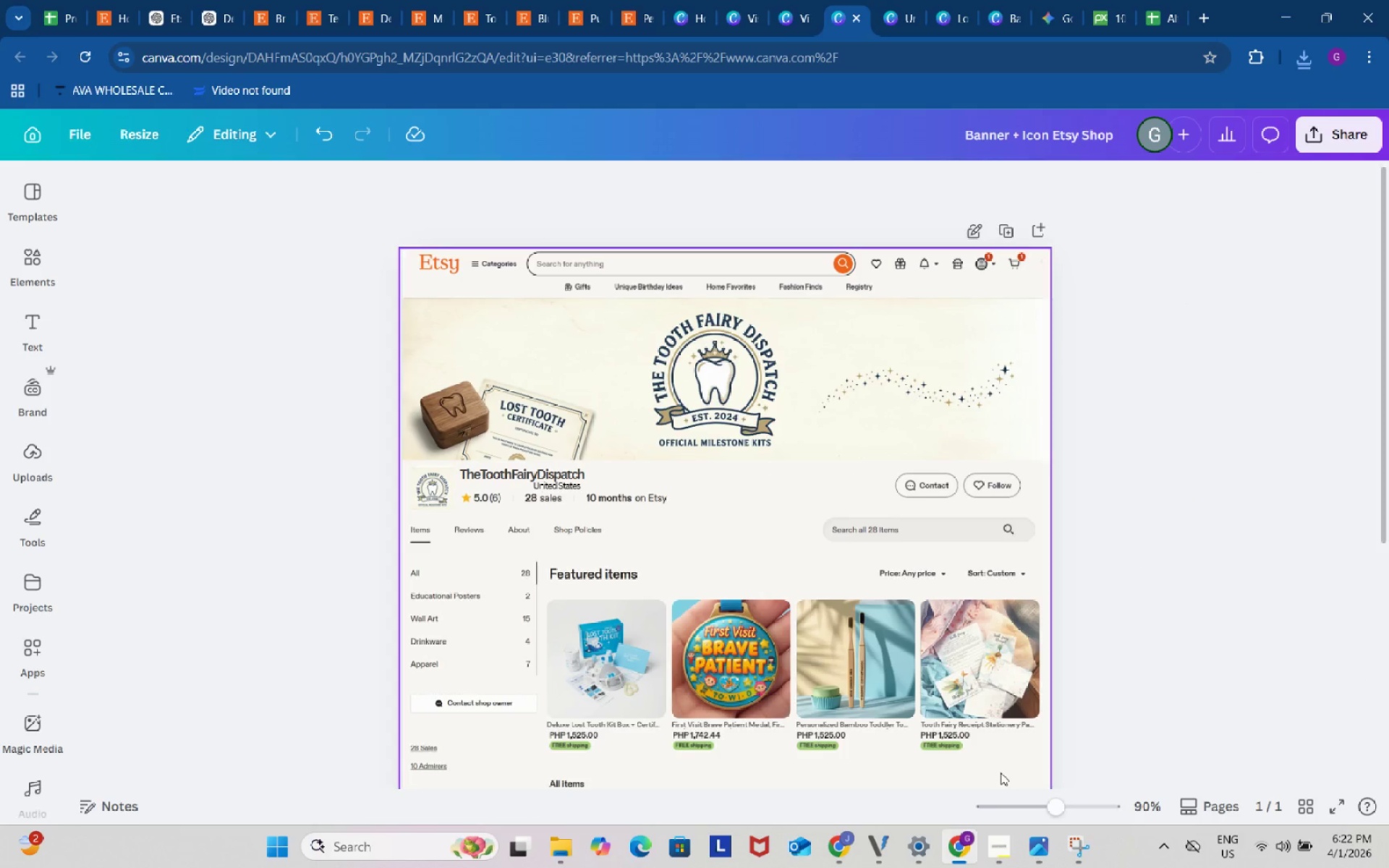 